 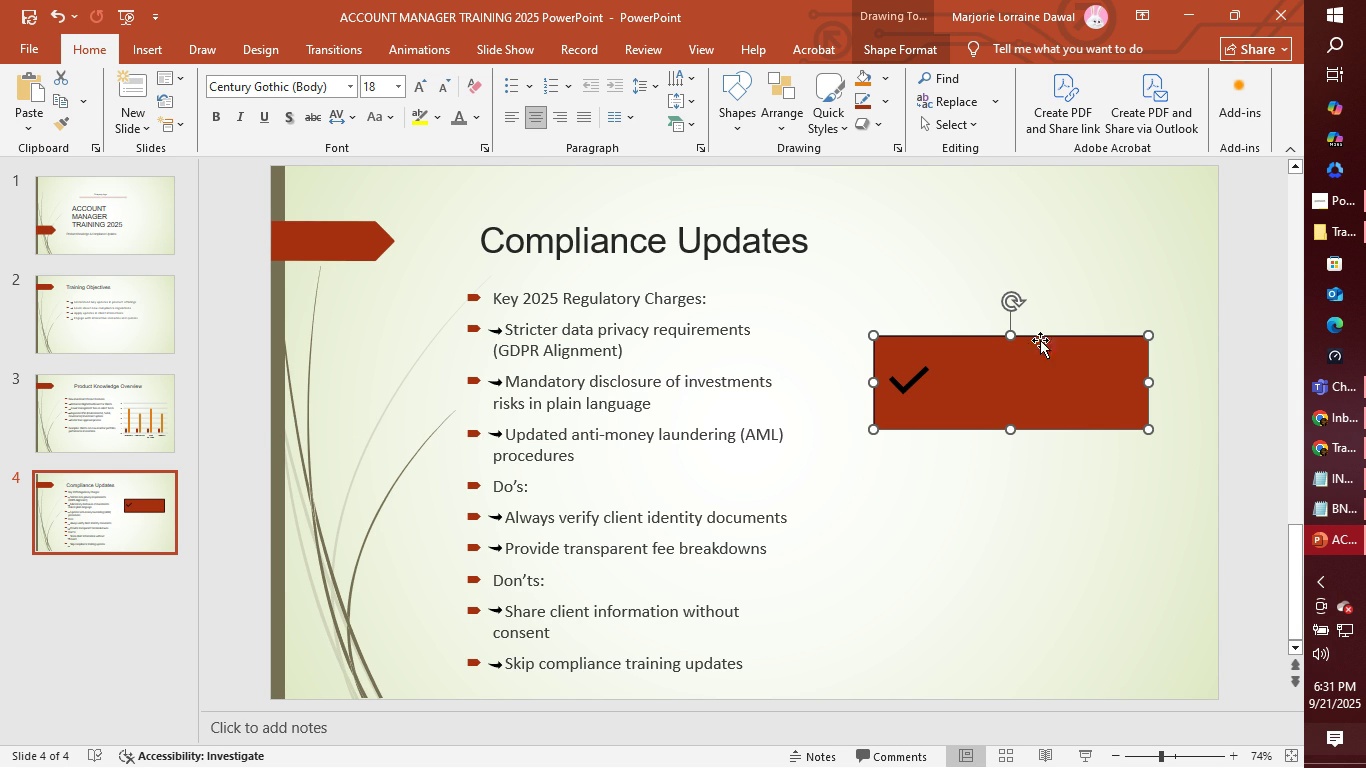 
left_click([953, 371])
 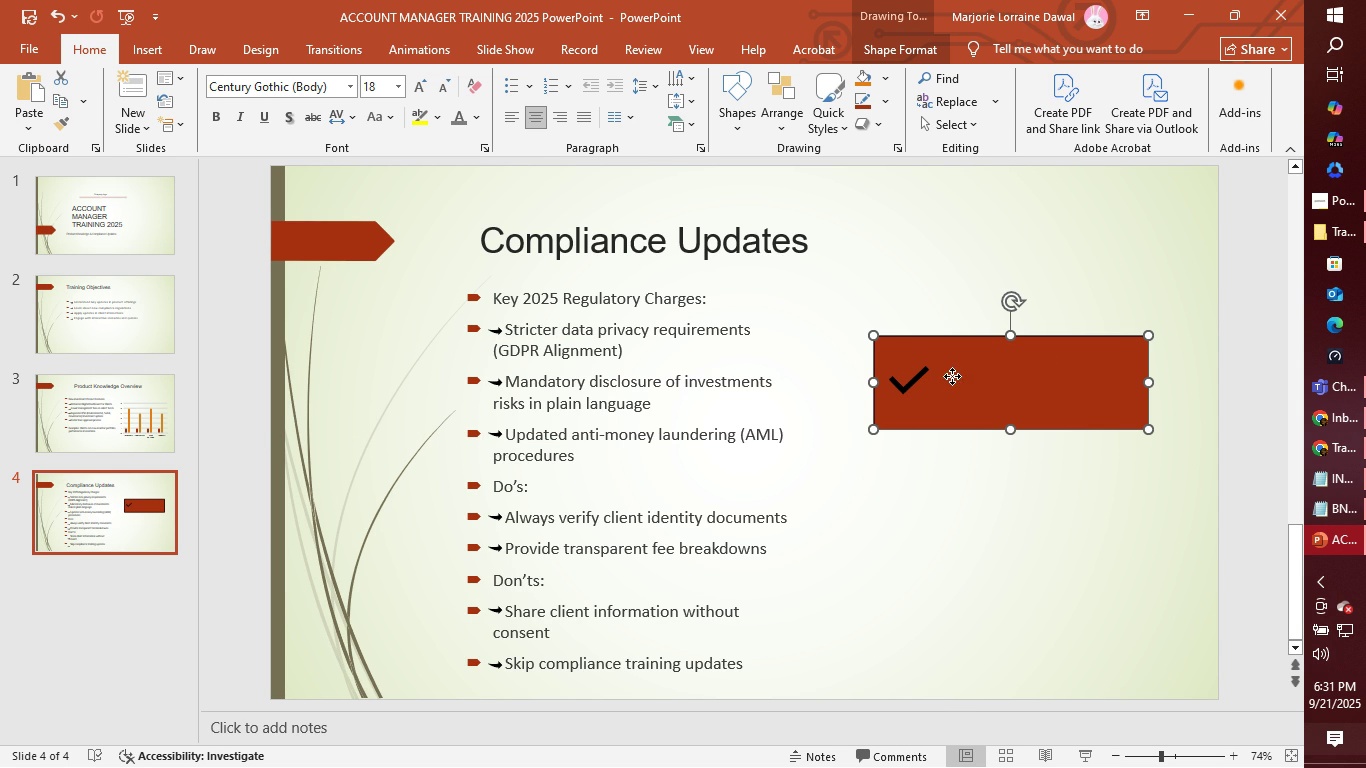 
right_click([952, 376])
 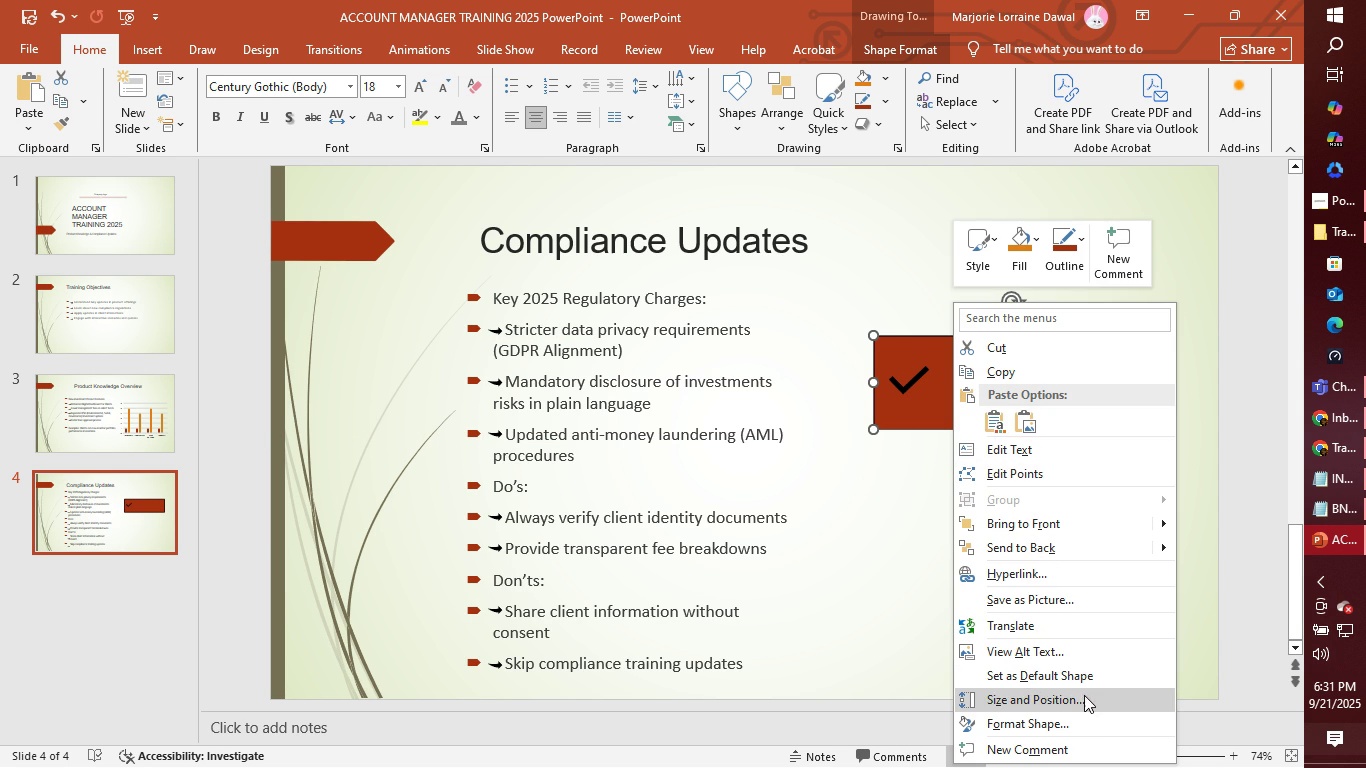 
wait(6.53)
 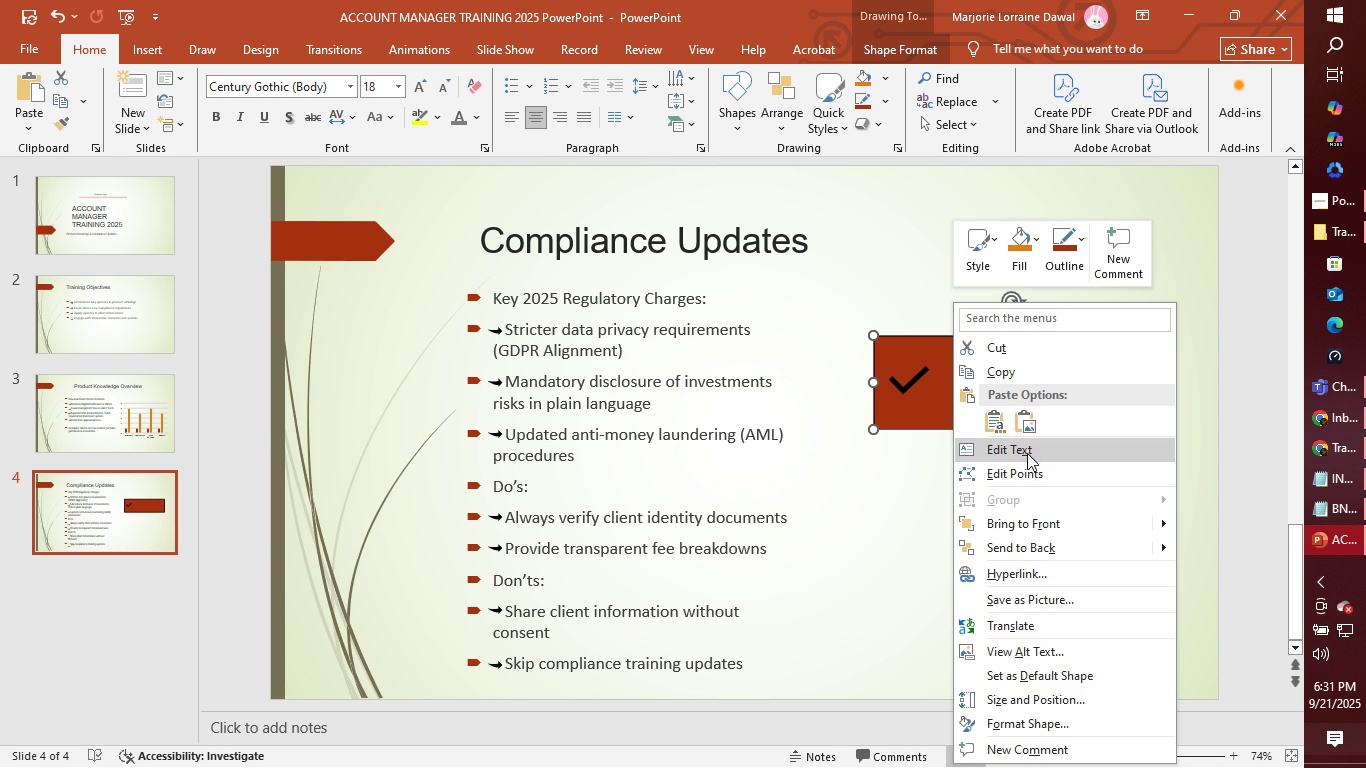 
left_click([1069, 720])
 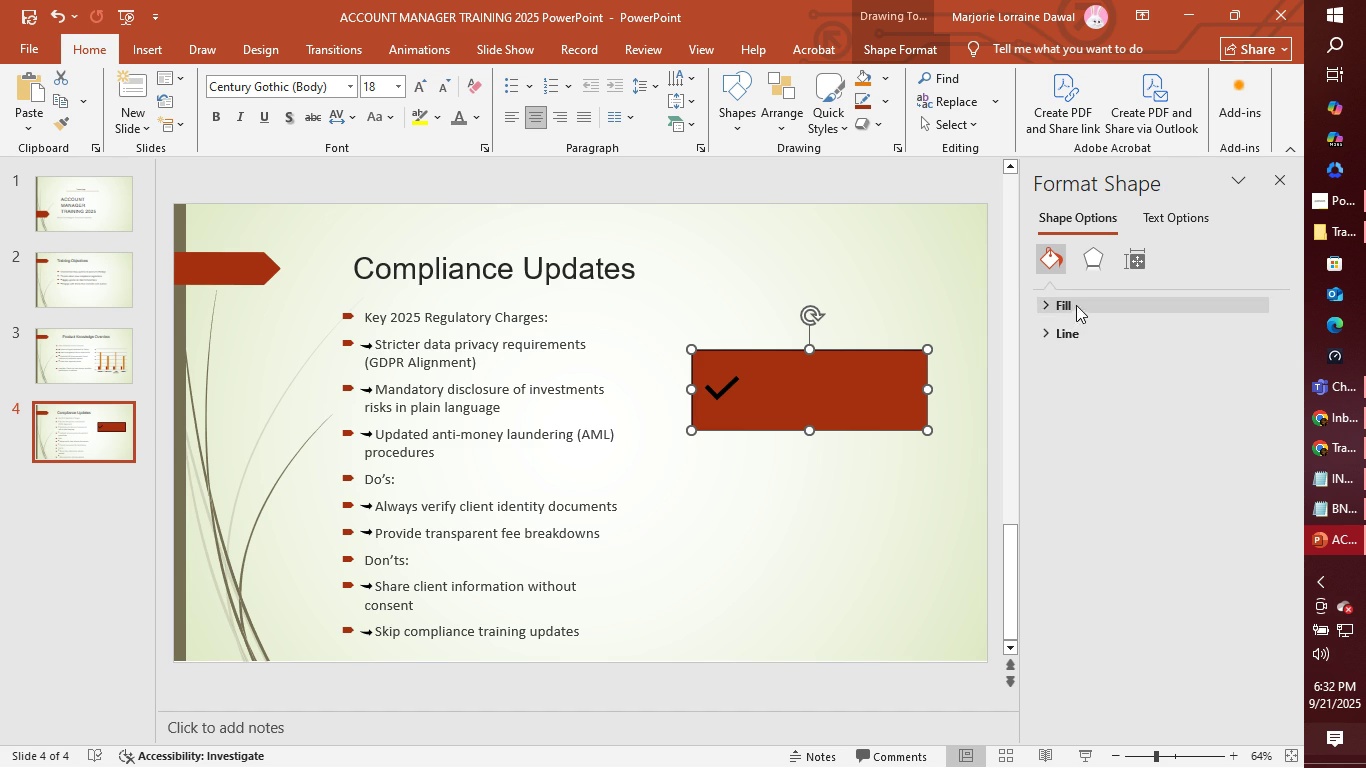 
left_click([1043, 332])
 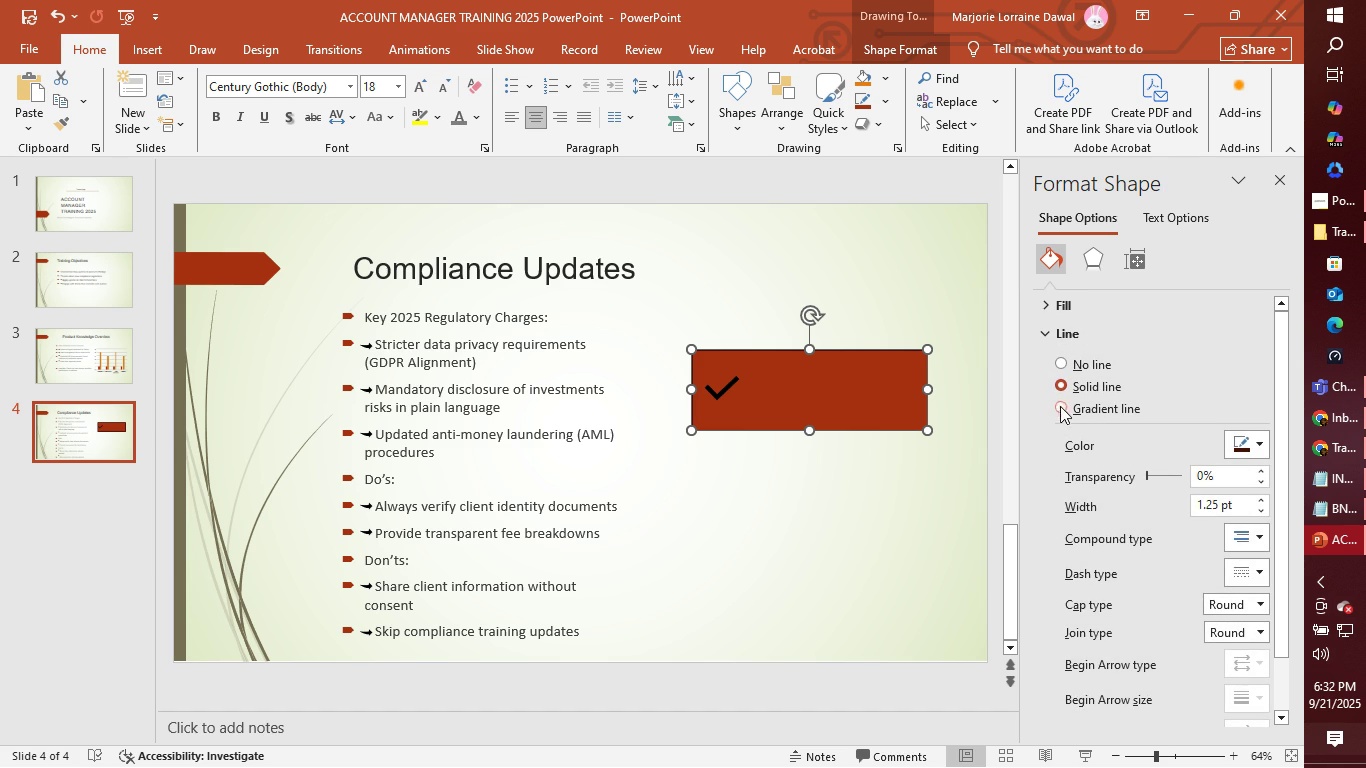 
left_click([1092, 409])
 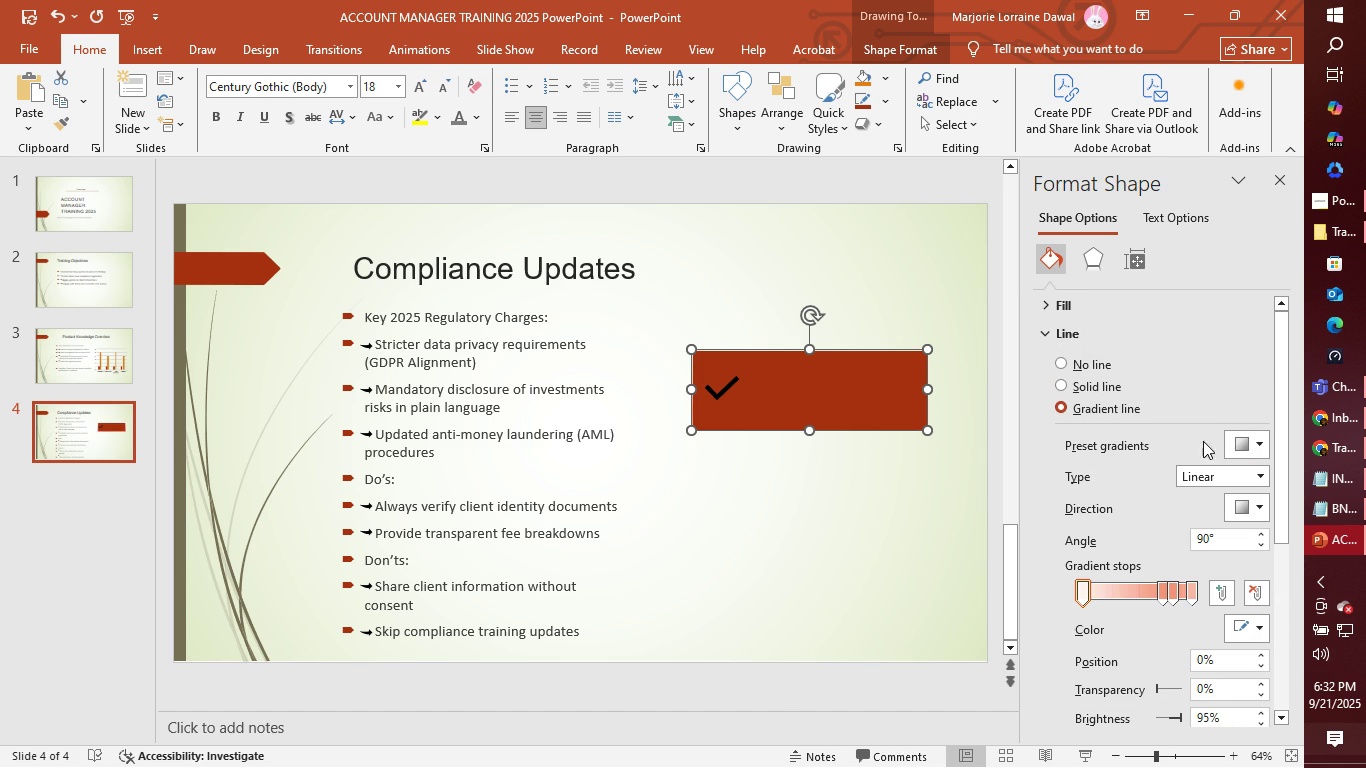 
left_click([1260, 446])
 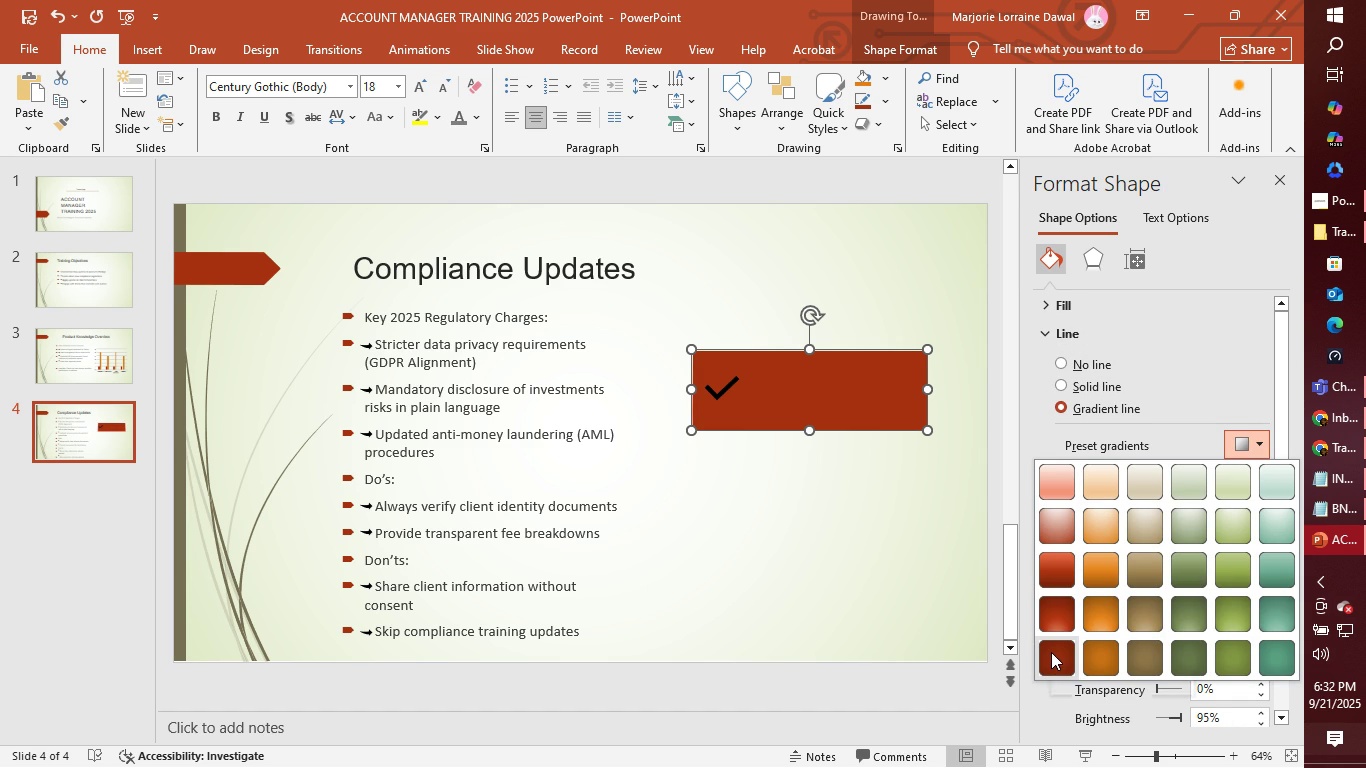 
left_click([1051, 652])
 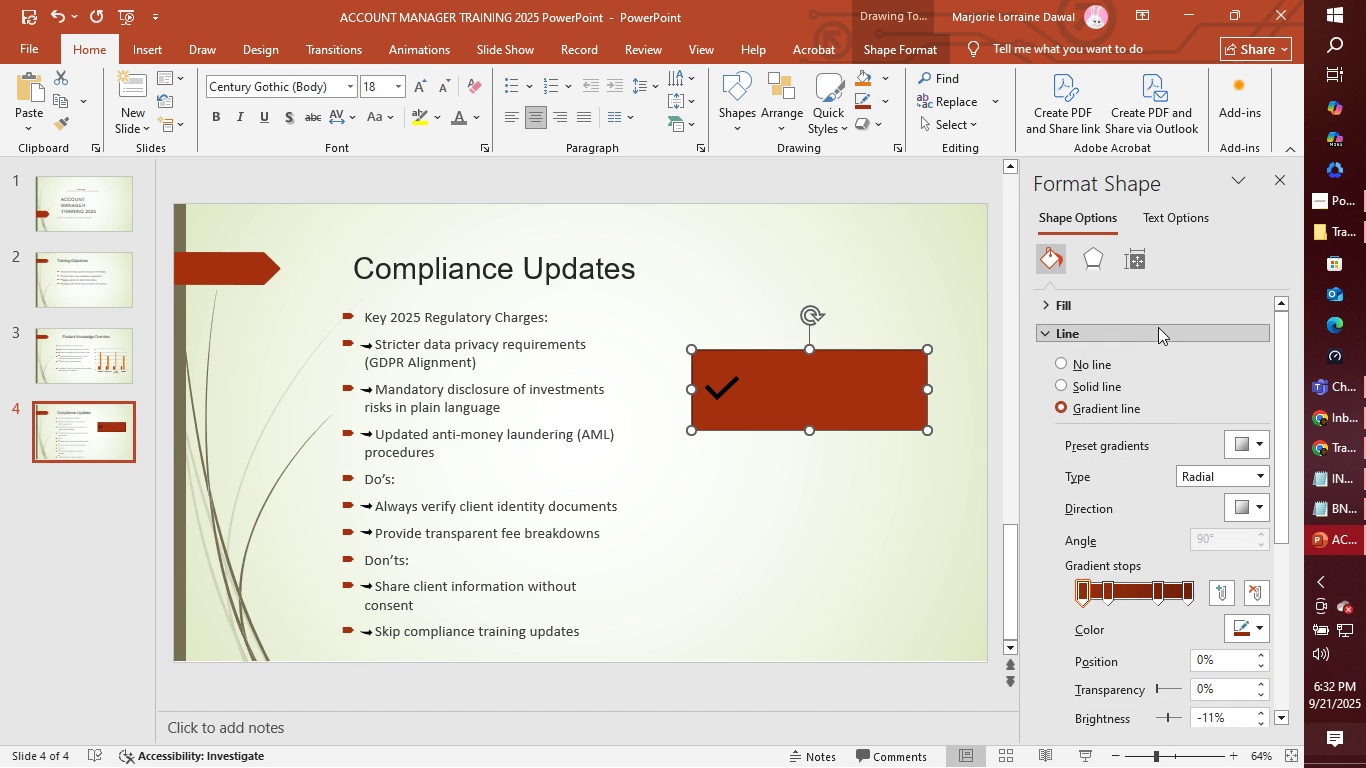 
left_click([1175, 218])
 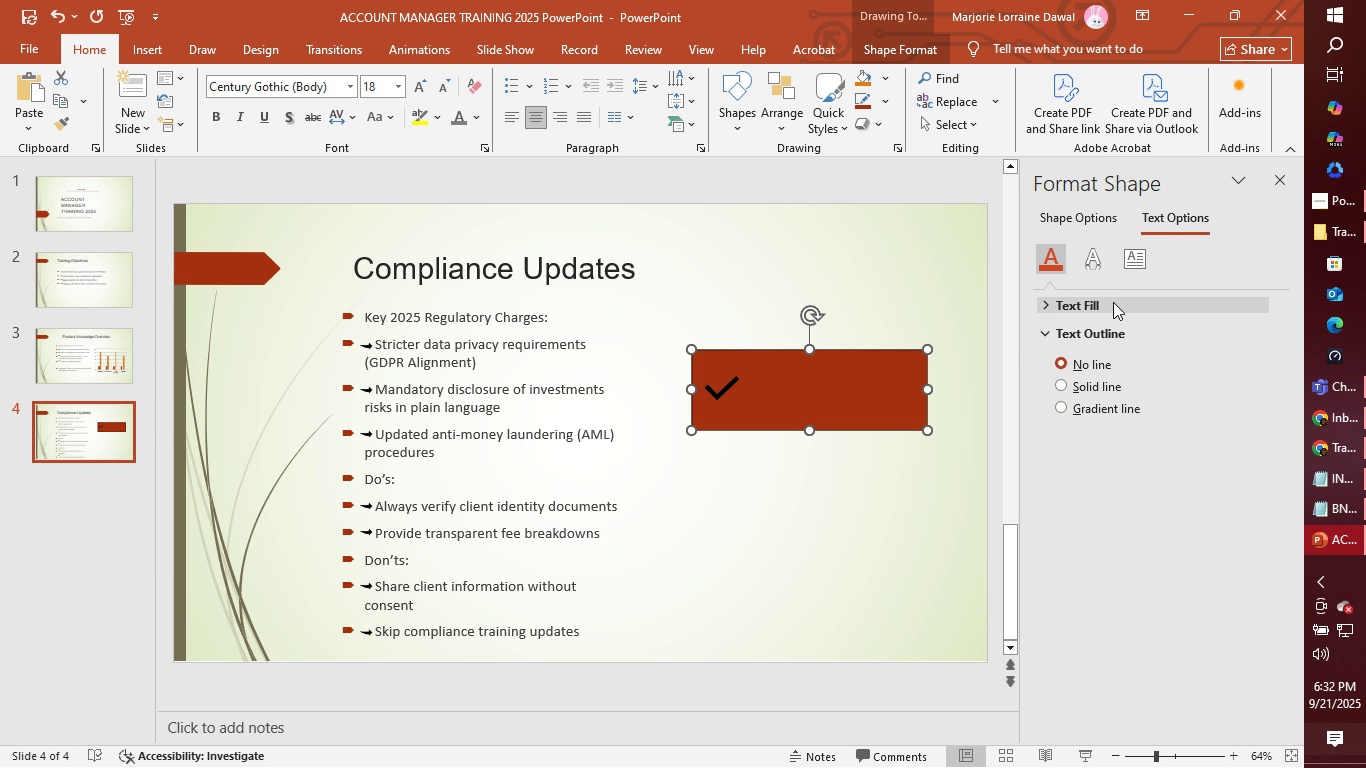 
left_click([1113, 302])
 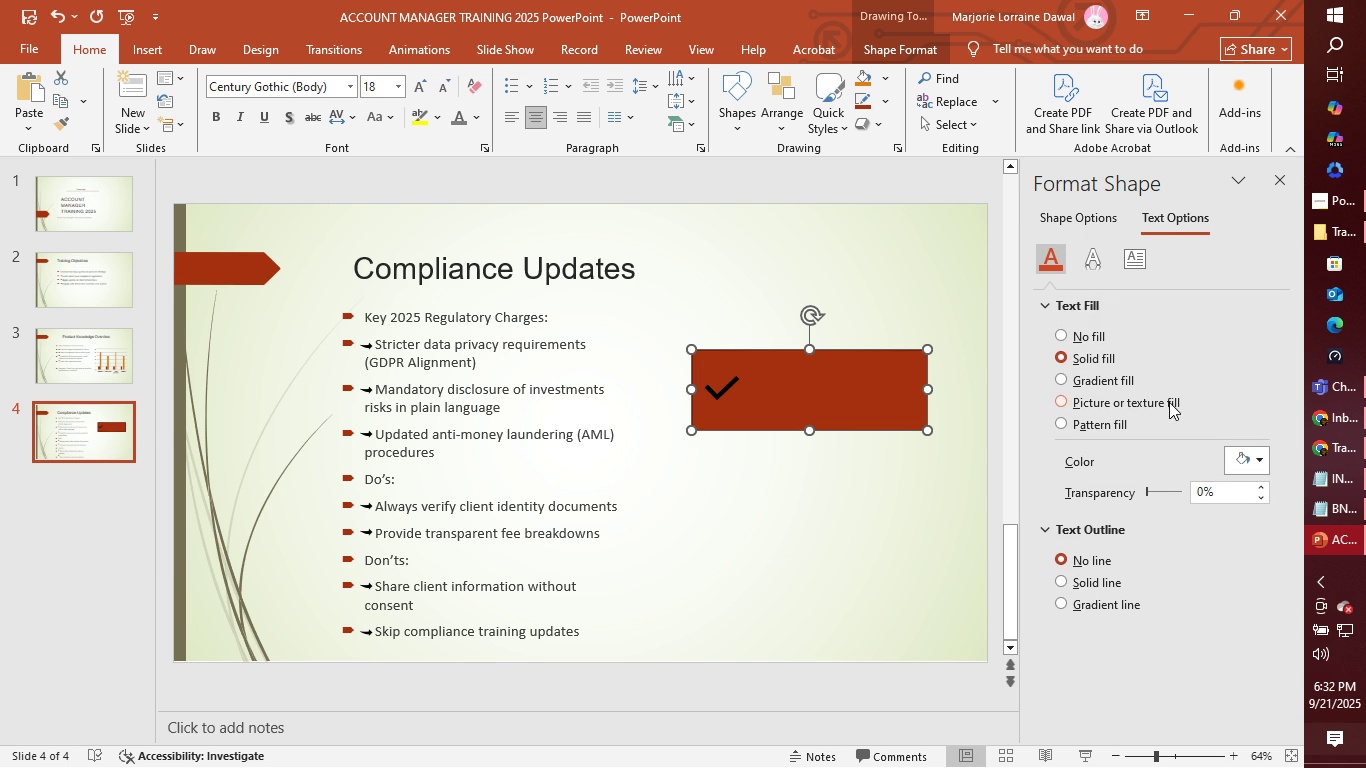 
left_click([1282, 180])
 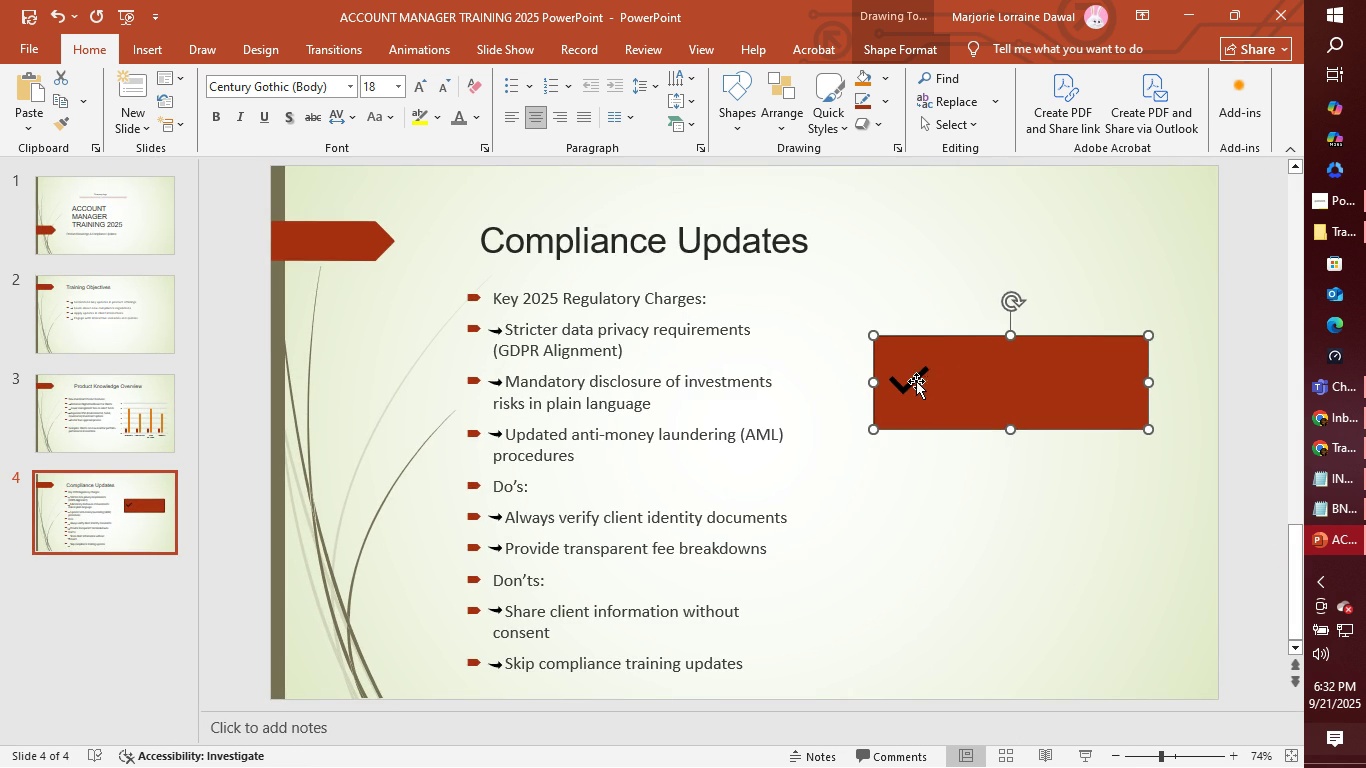 
left_click([916, 381])